 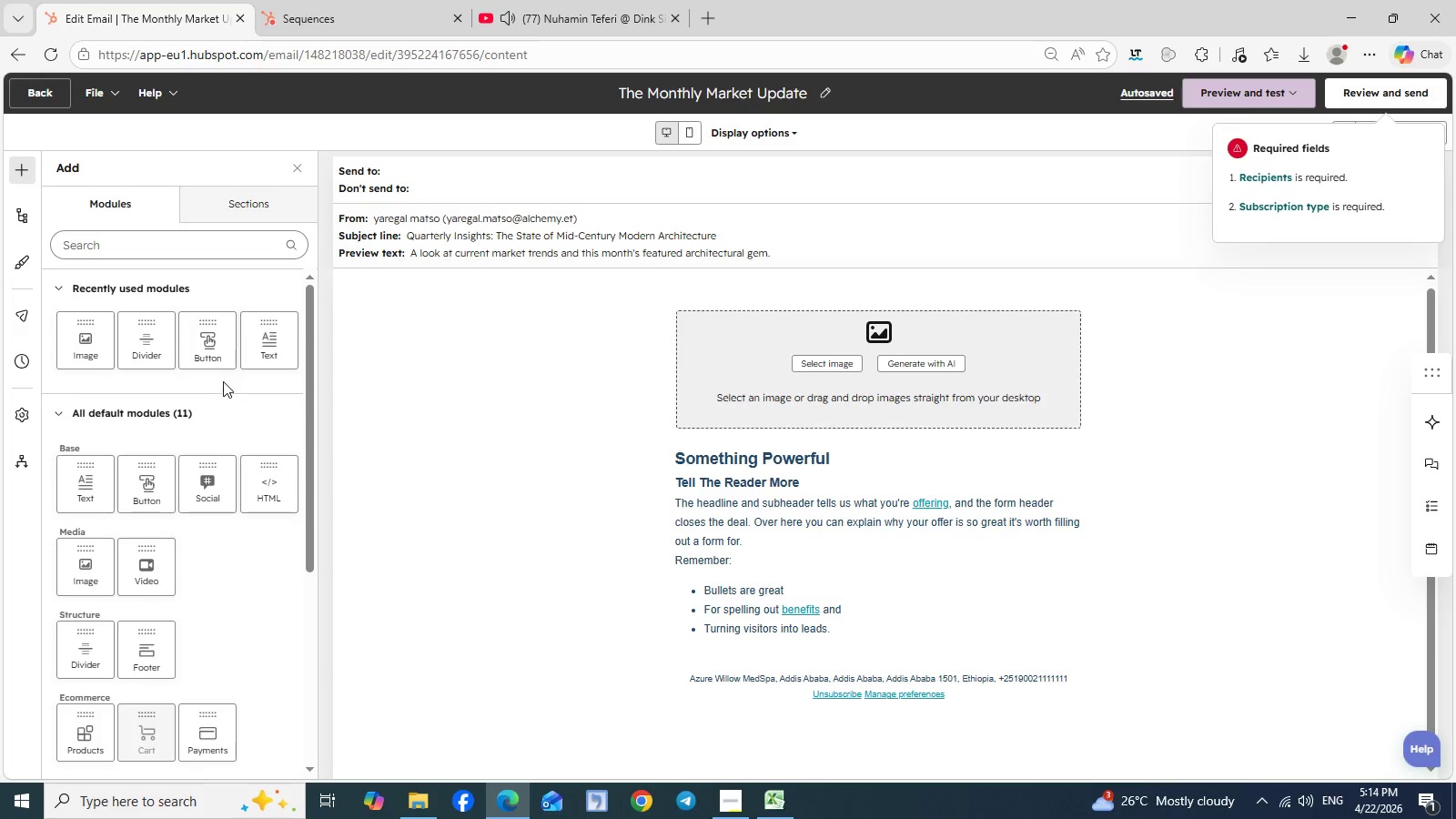 
left_click_drag(start_coordinate=[261, 341], to_coordinate=[761, 423])
 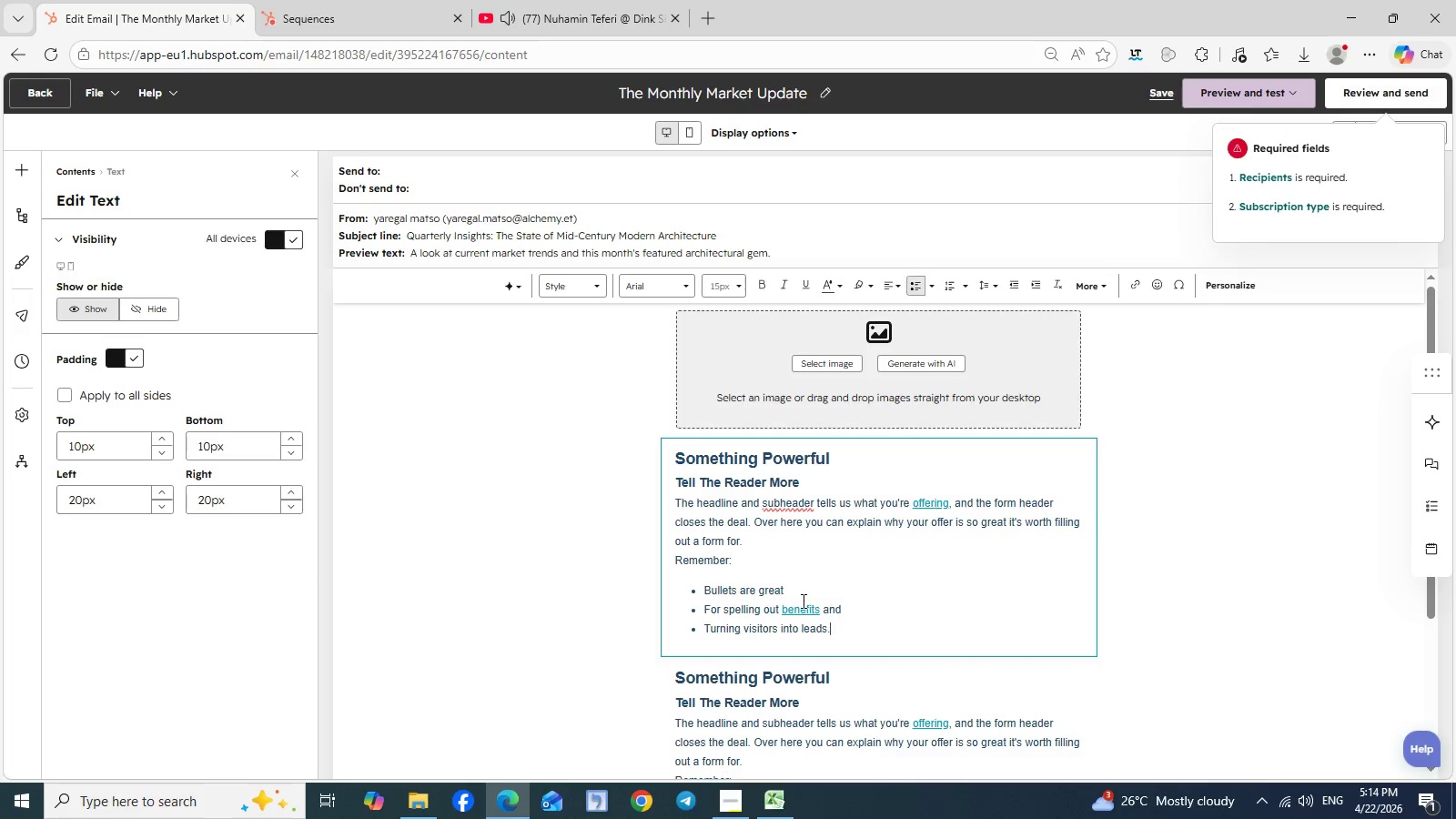 
left_click_drag(start_coordinate=[829, 633], to_coordinate=[673, 454])
 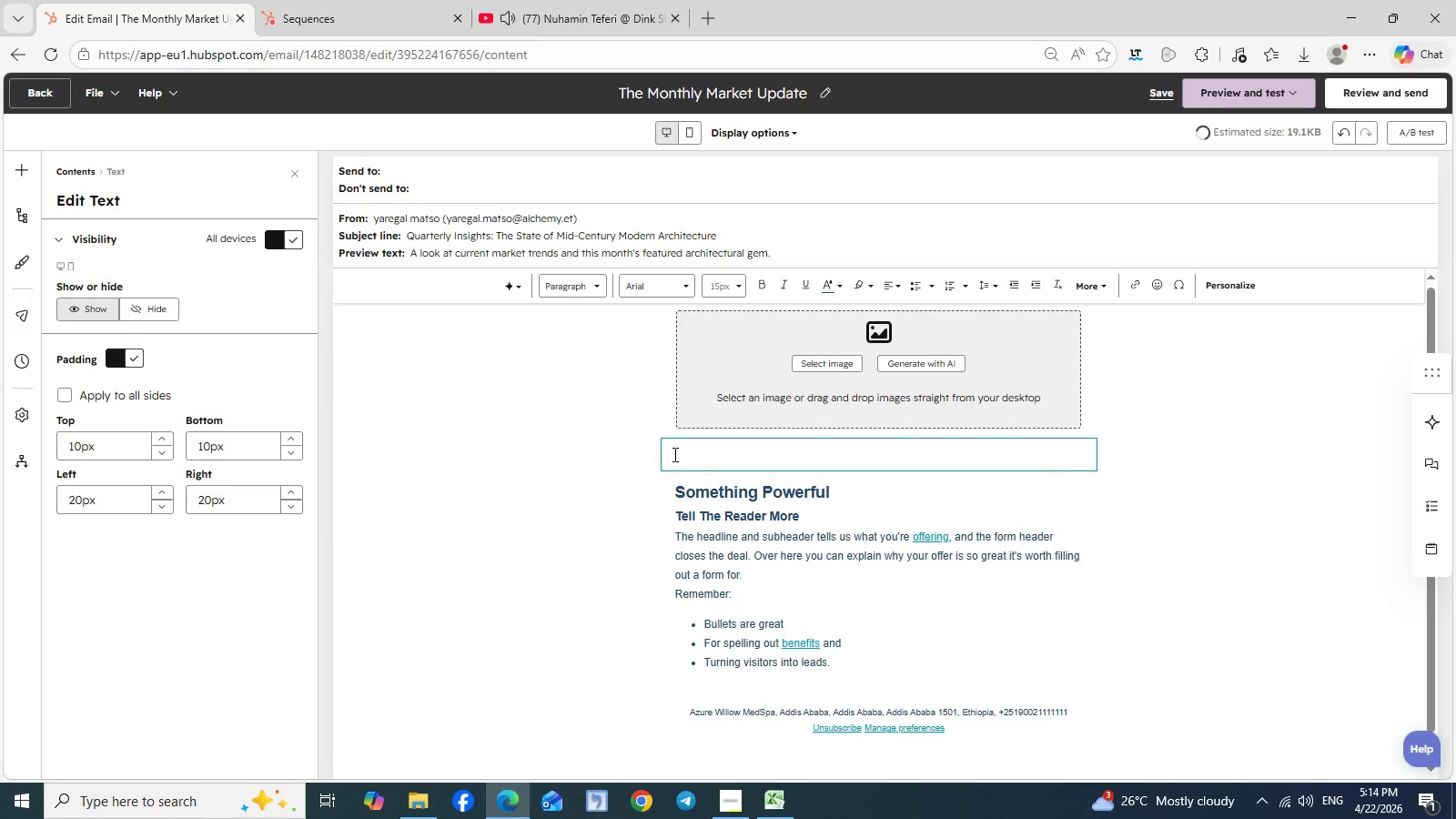 
key(Backspace)
 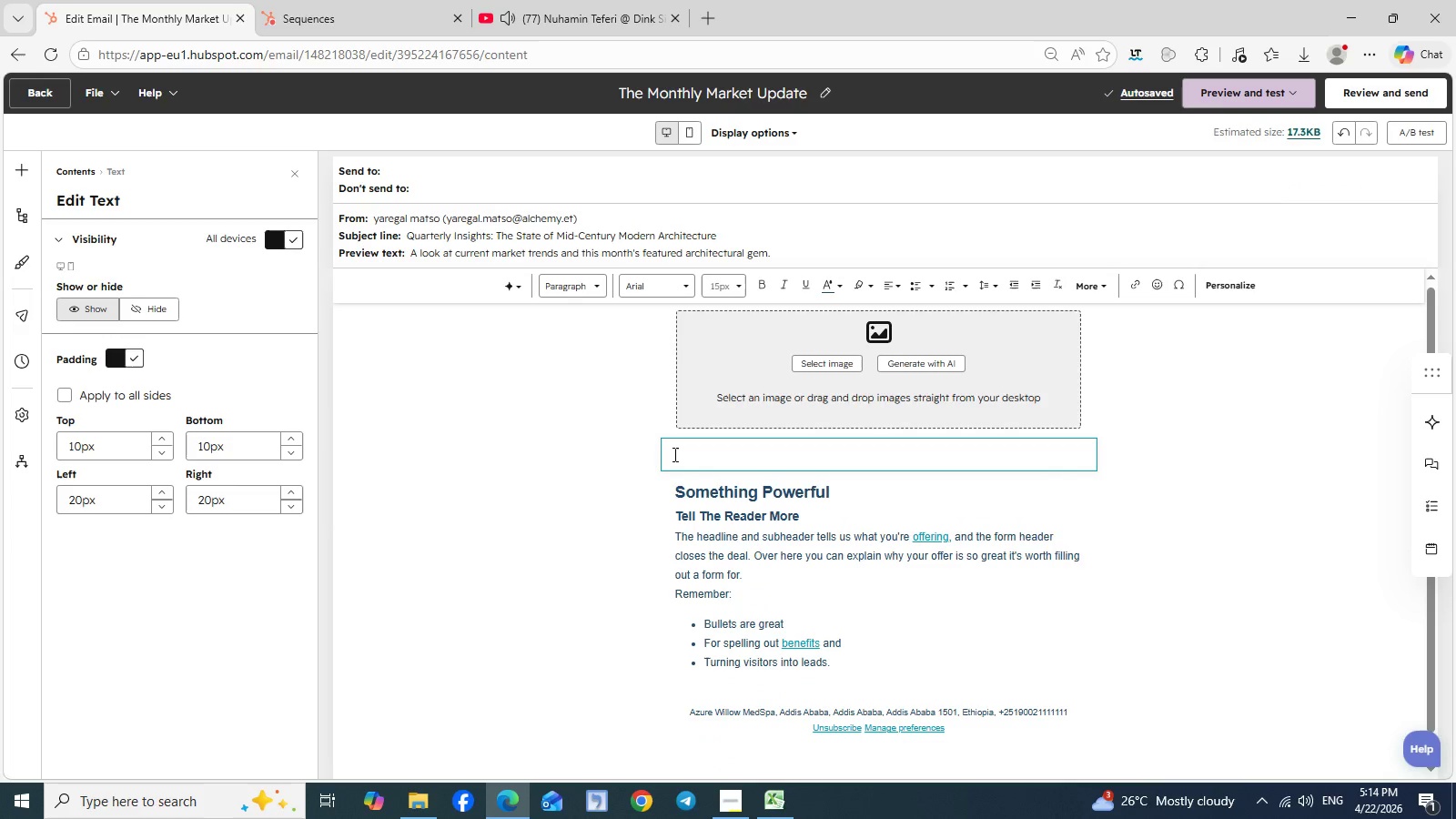 
wait(8.94)
 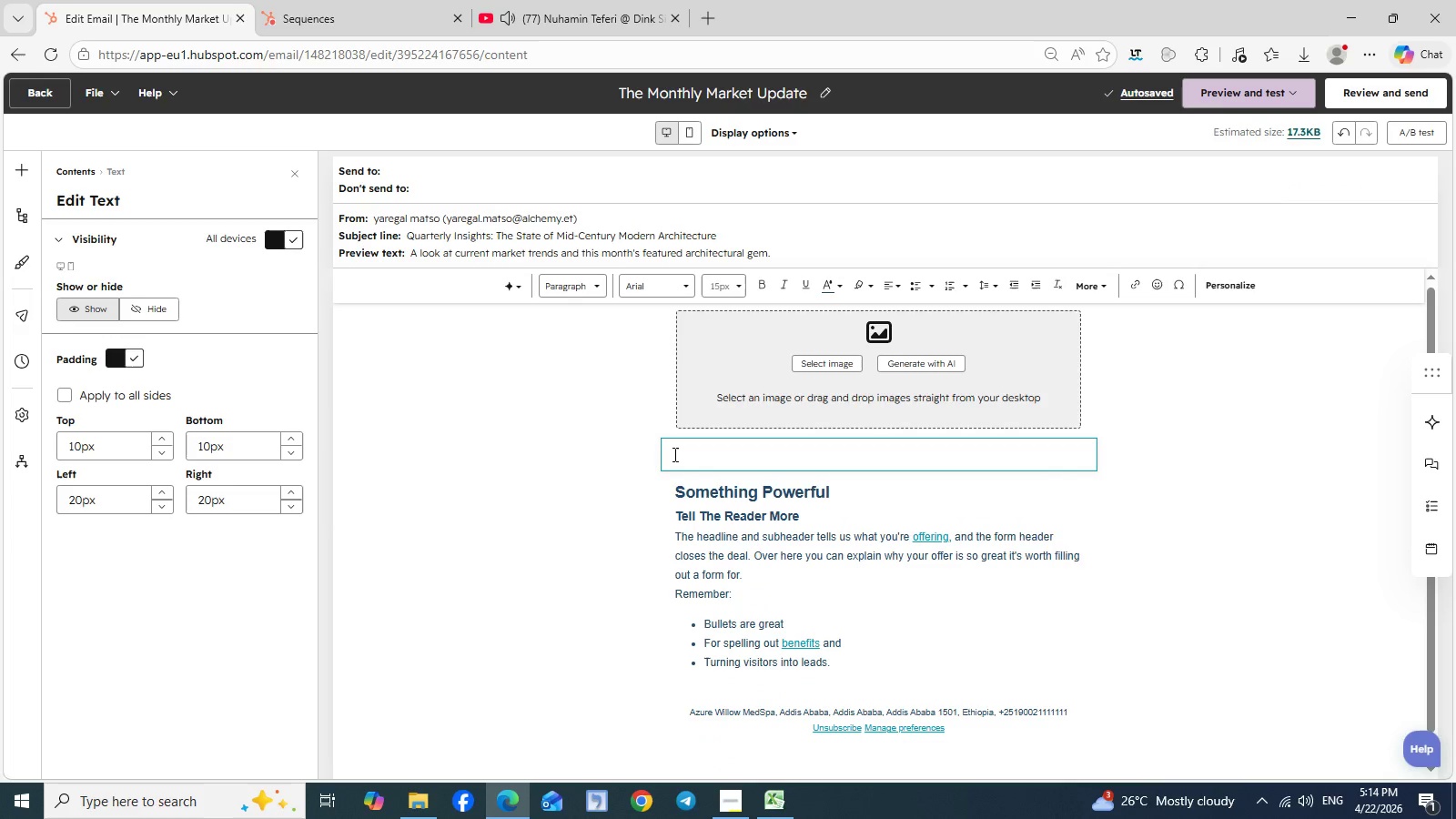 
type(Architectural Spotlight)
 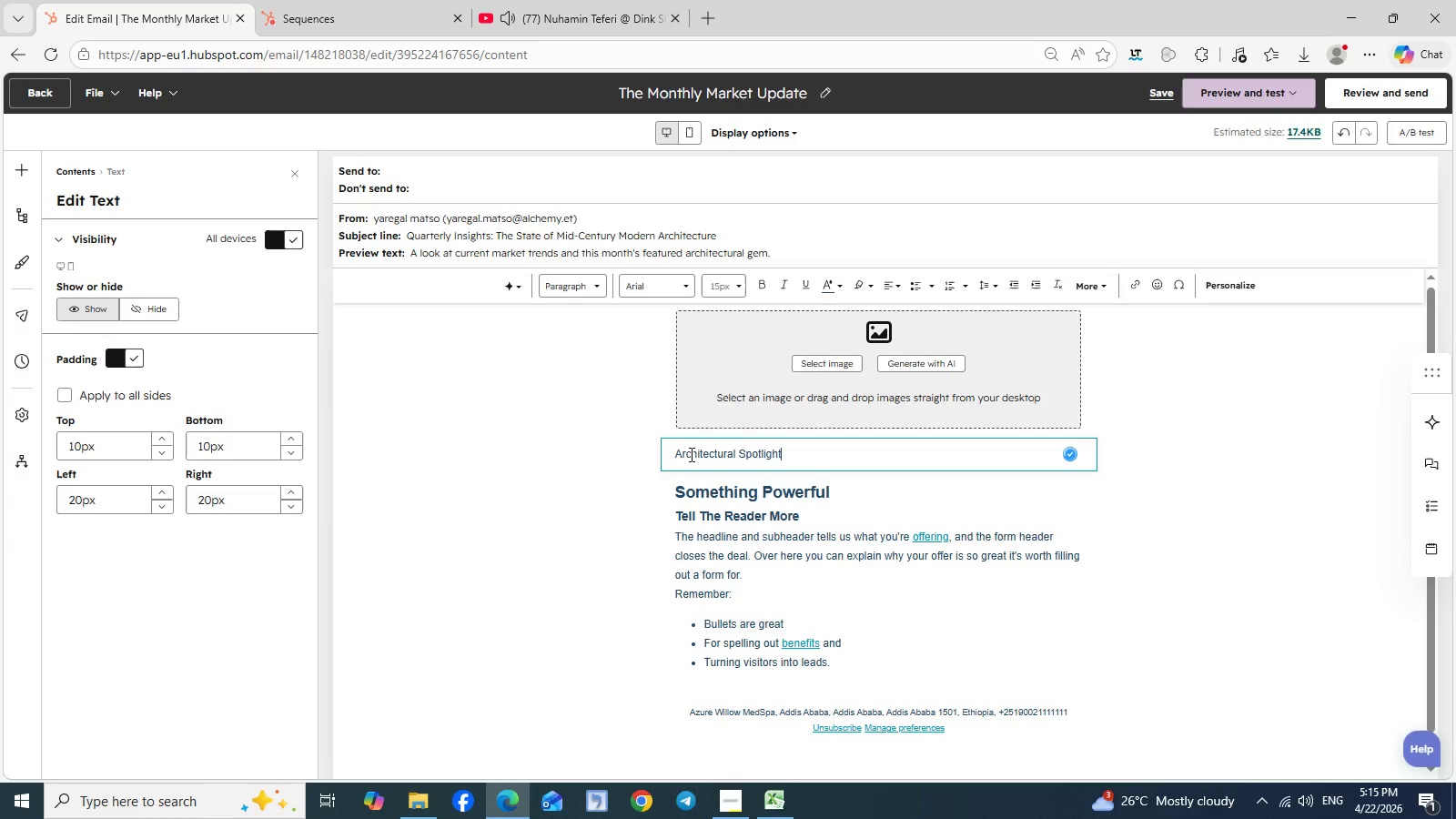 
left_click_drag(start_coordinate=[673, 452], to_coordinate=[801, 456])
 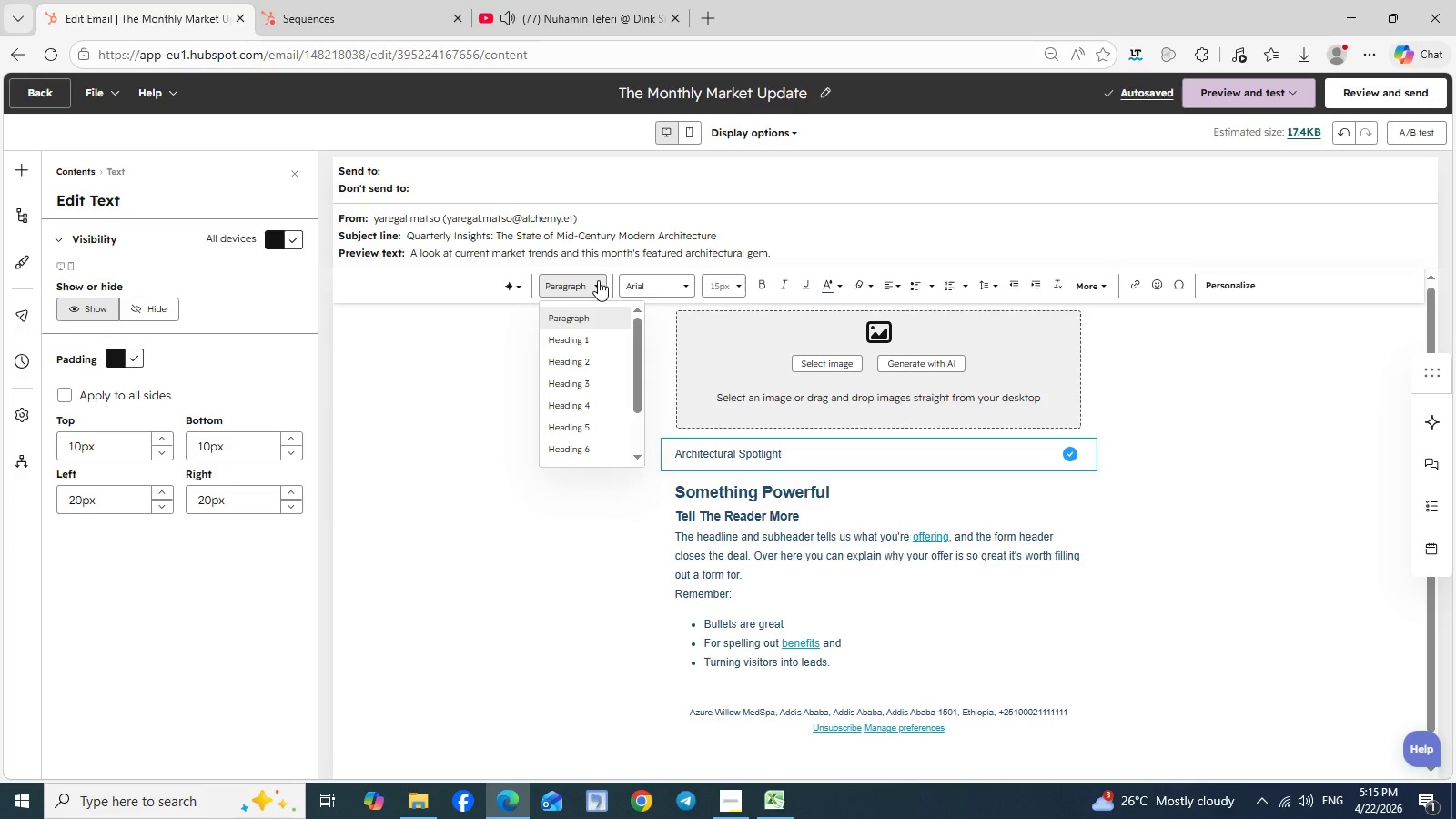 
left_click([598, 280])
 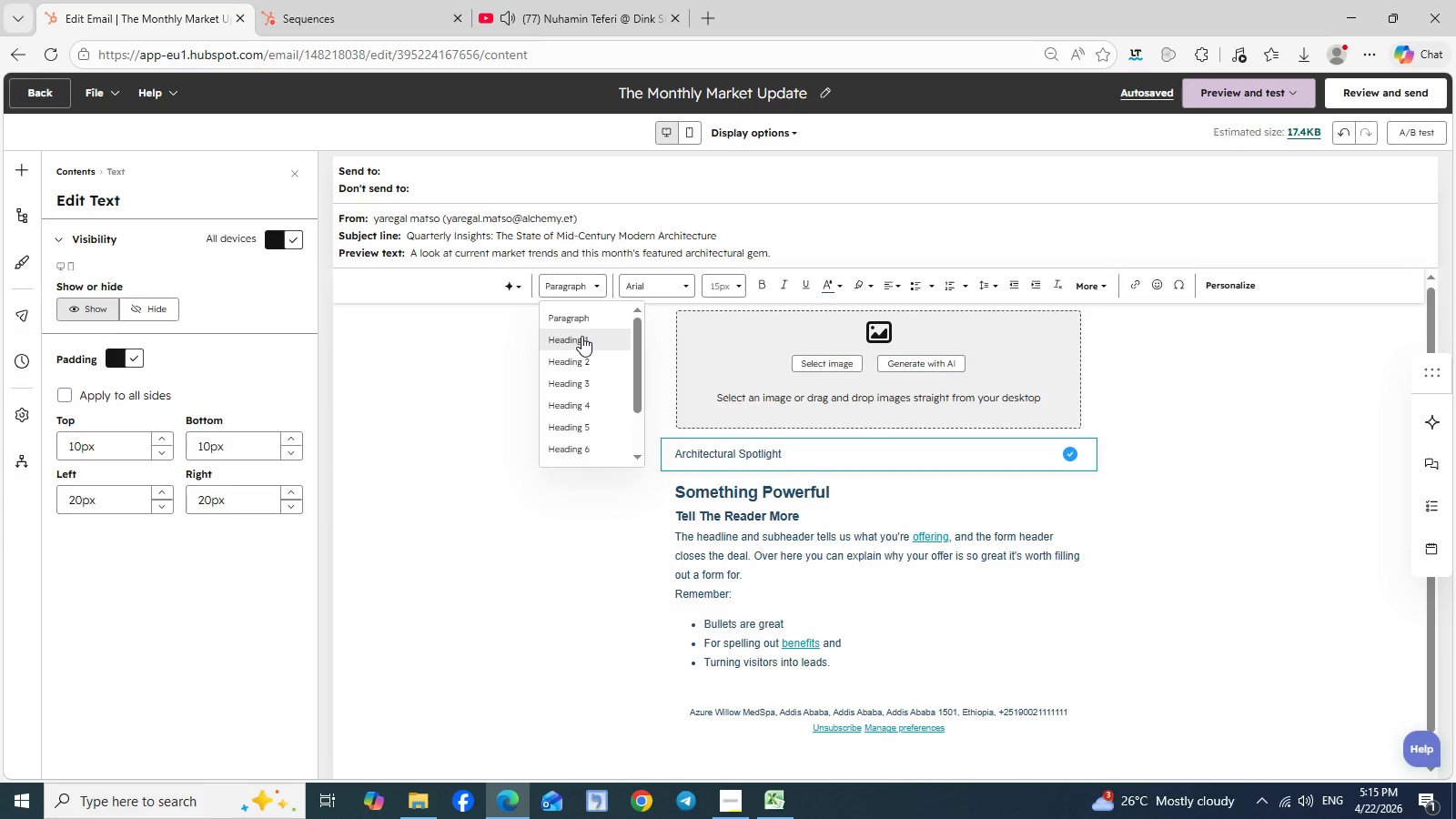 
wait(5.44)
 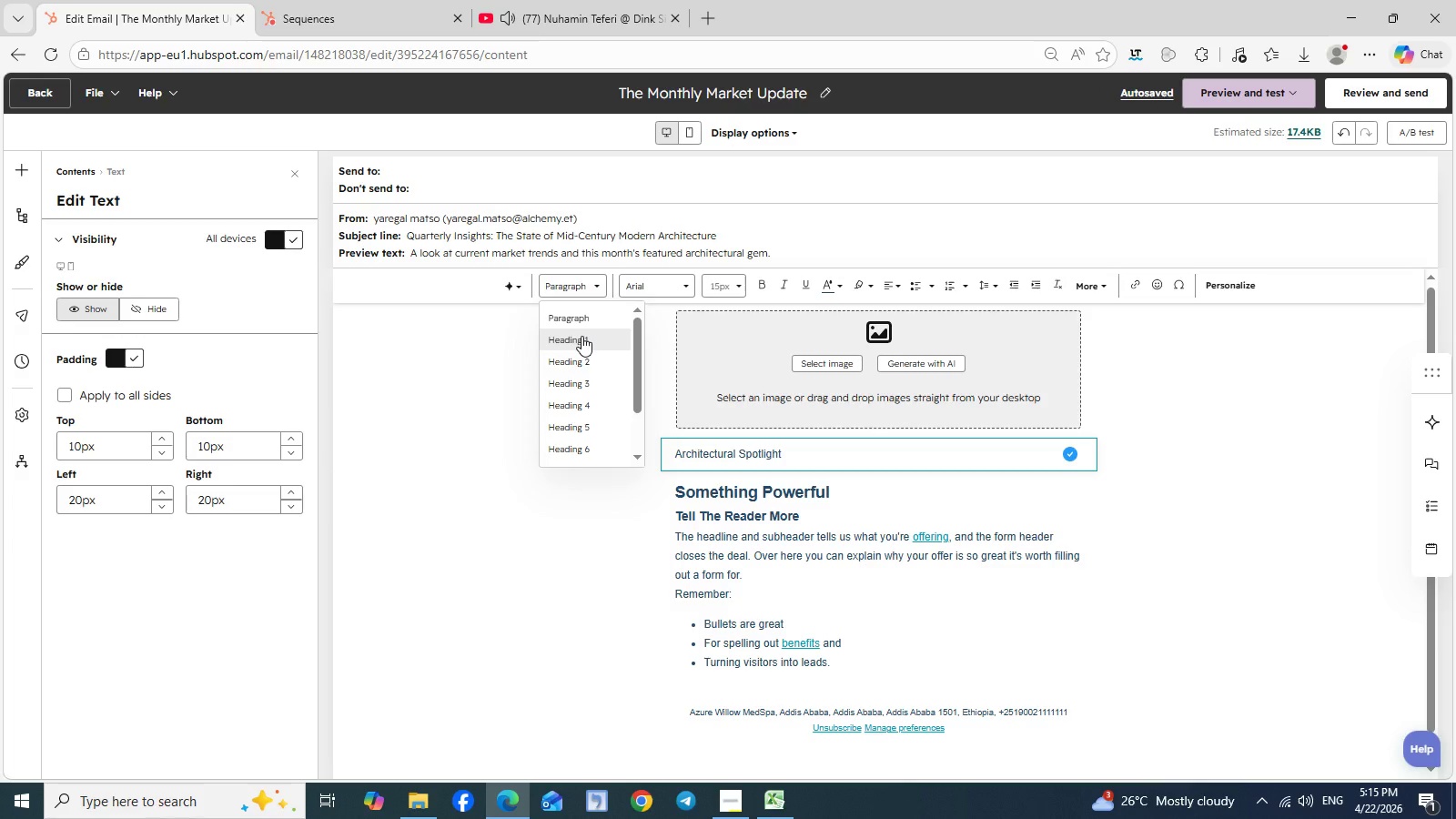 
left_click([581, 336])
 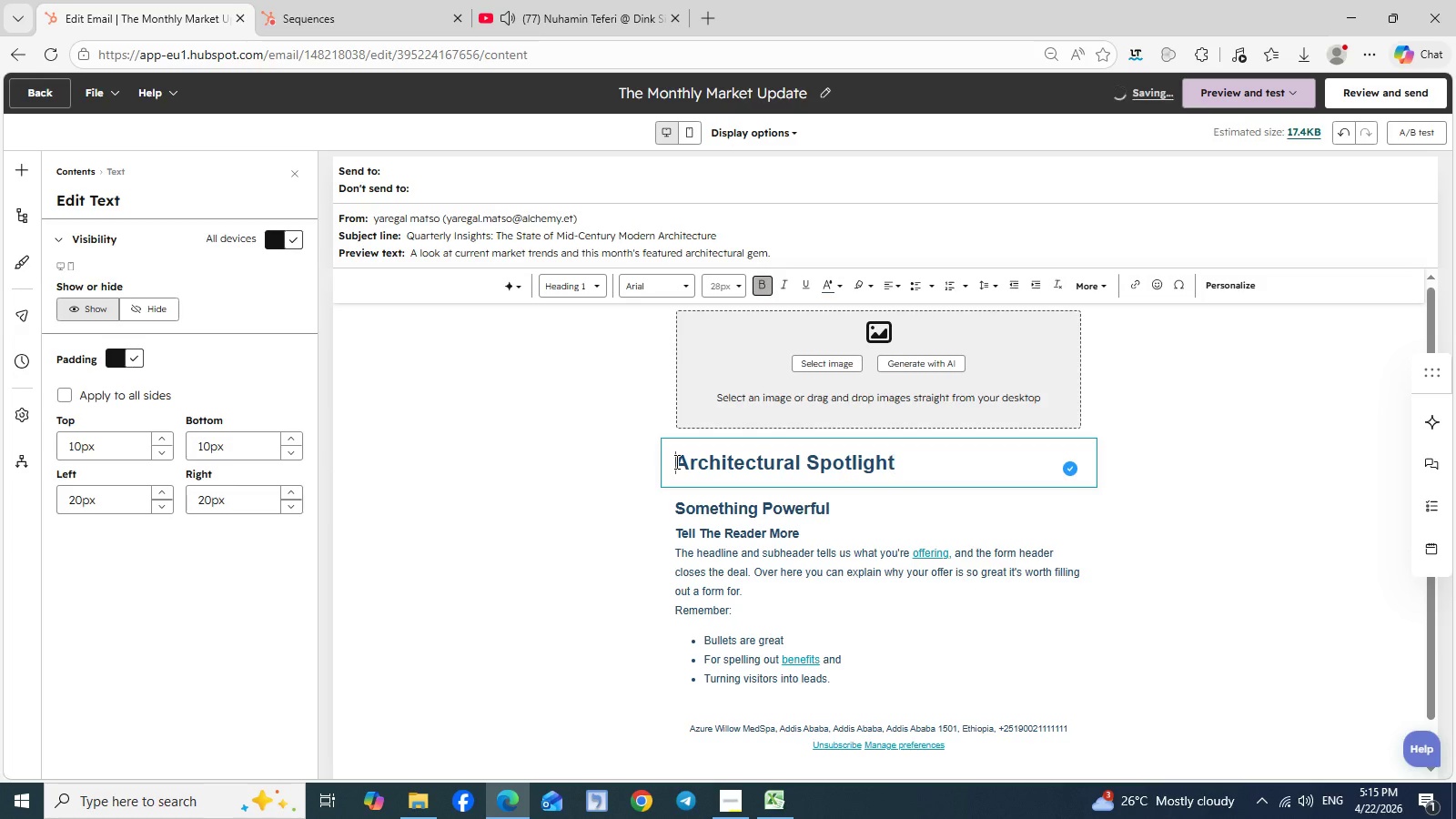 
left_click([675, 461])
 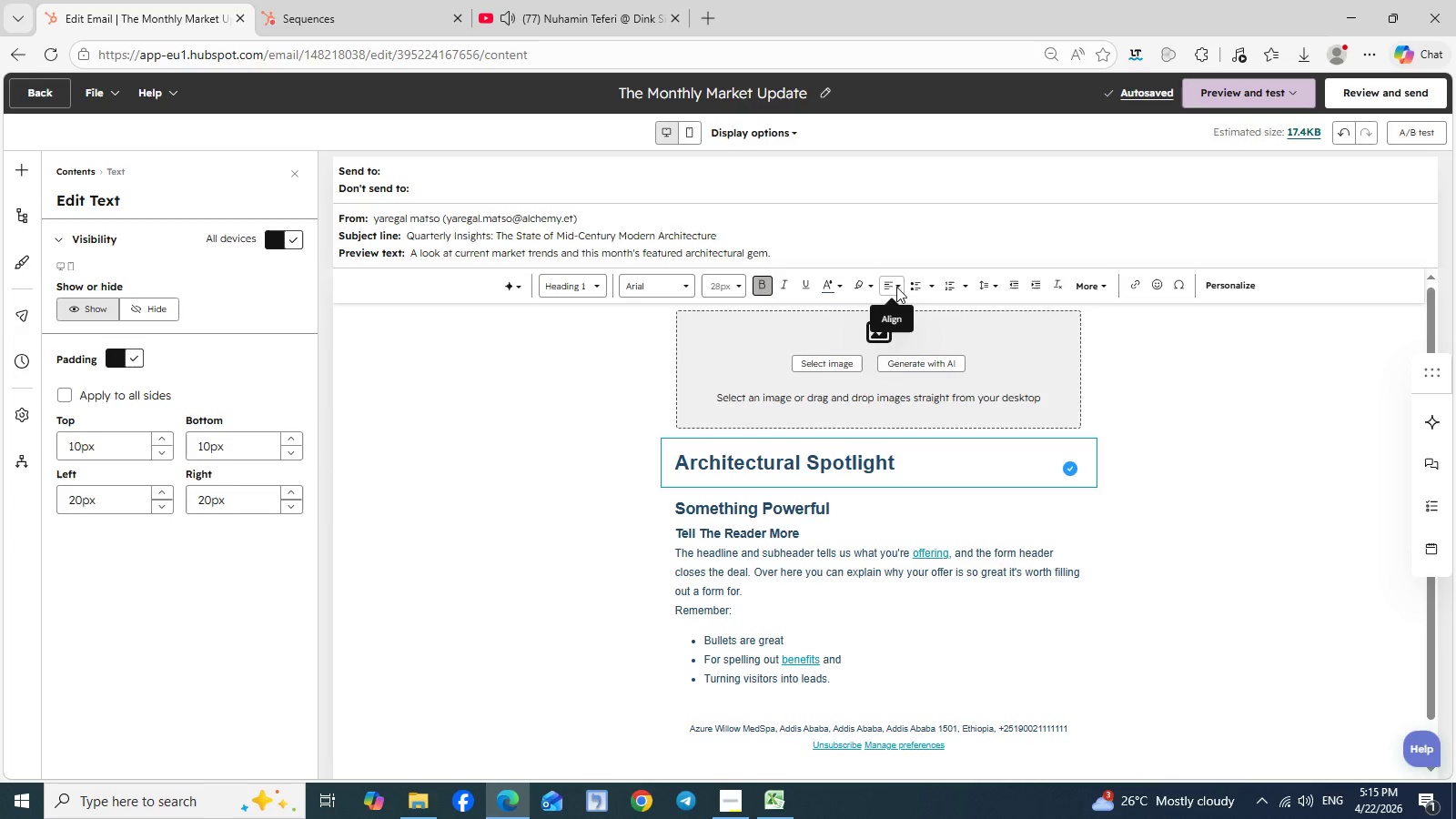 
left_click([896, 287])
 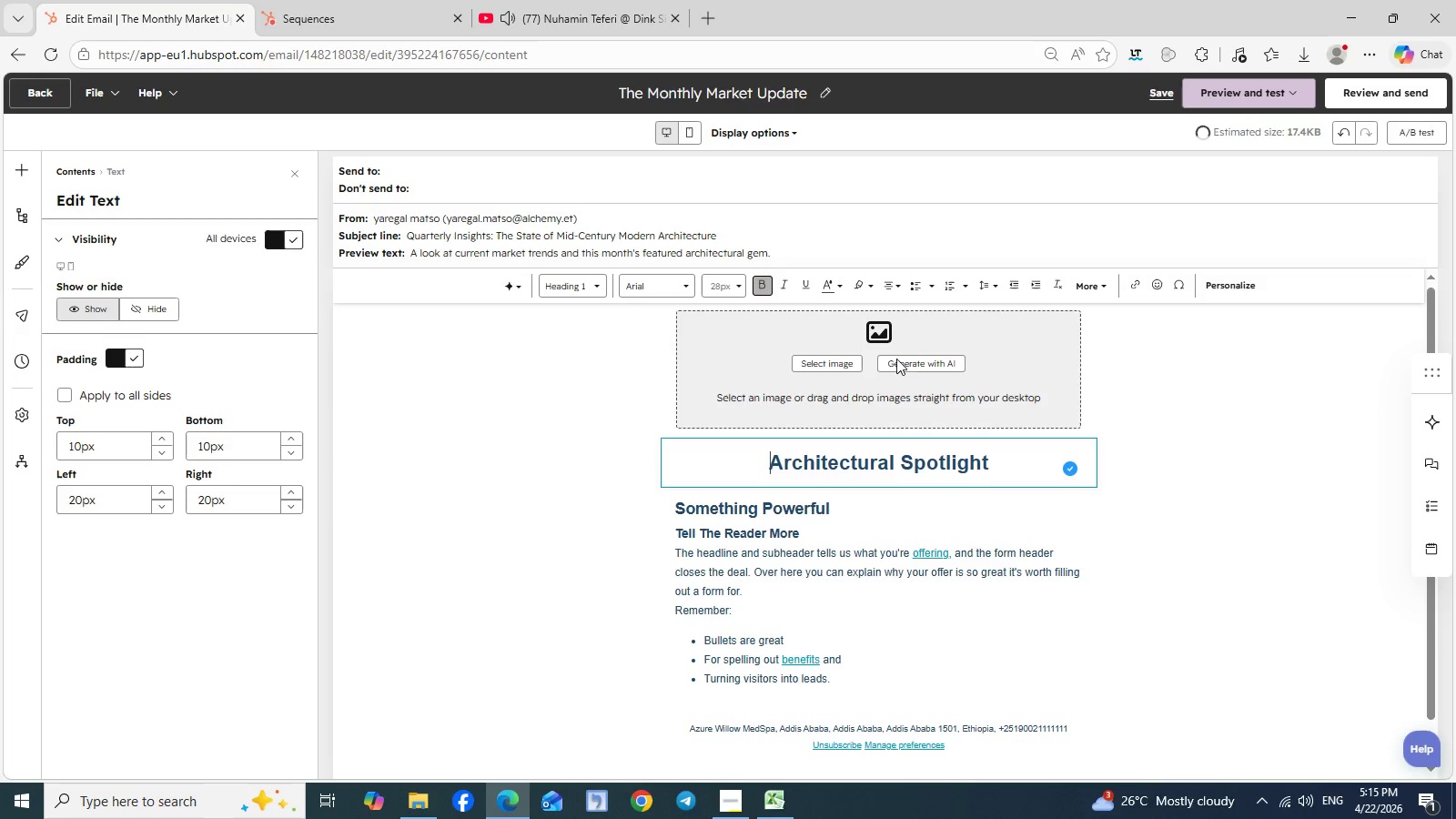 
left_click([895, 339])
 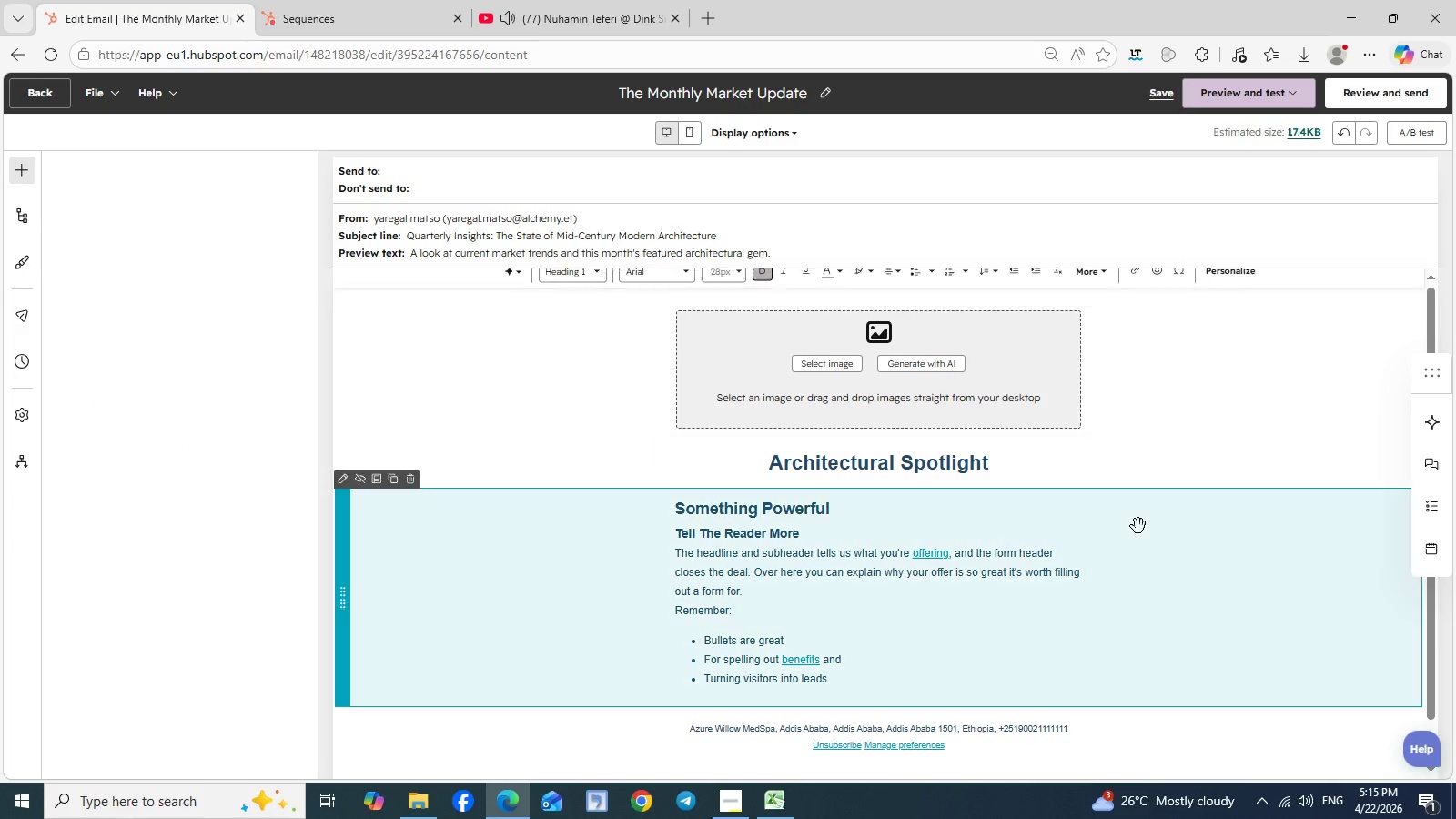 
left_click([1138, 526])
 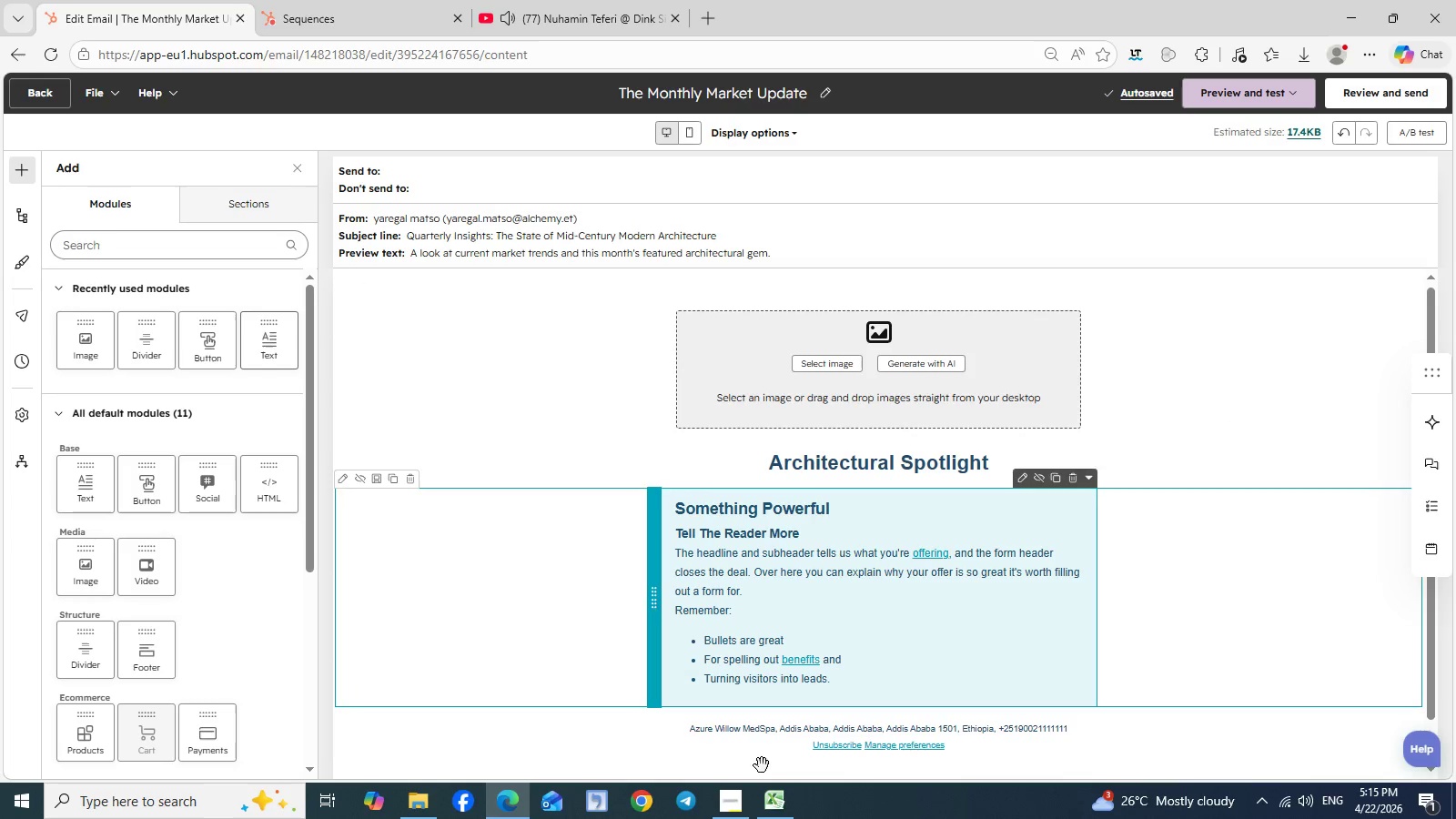 
wait(6.44)
 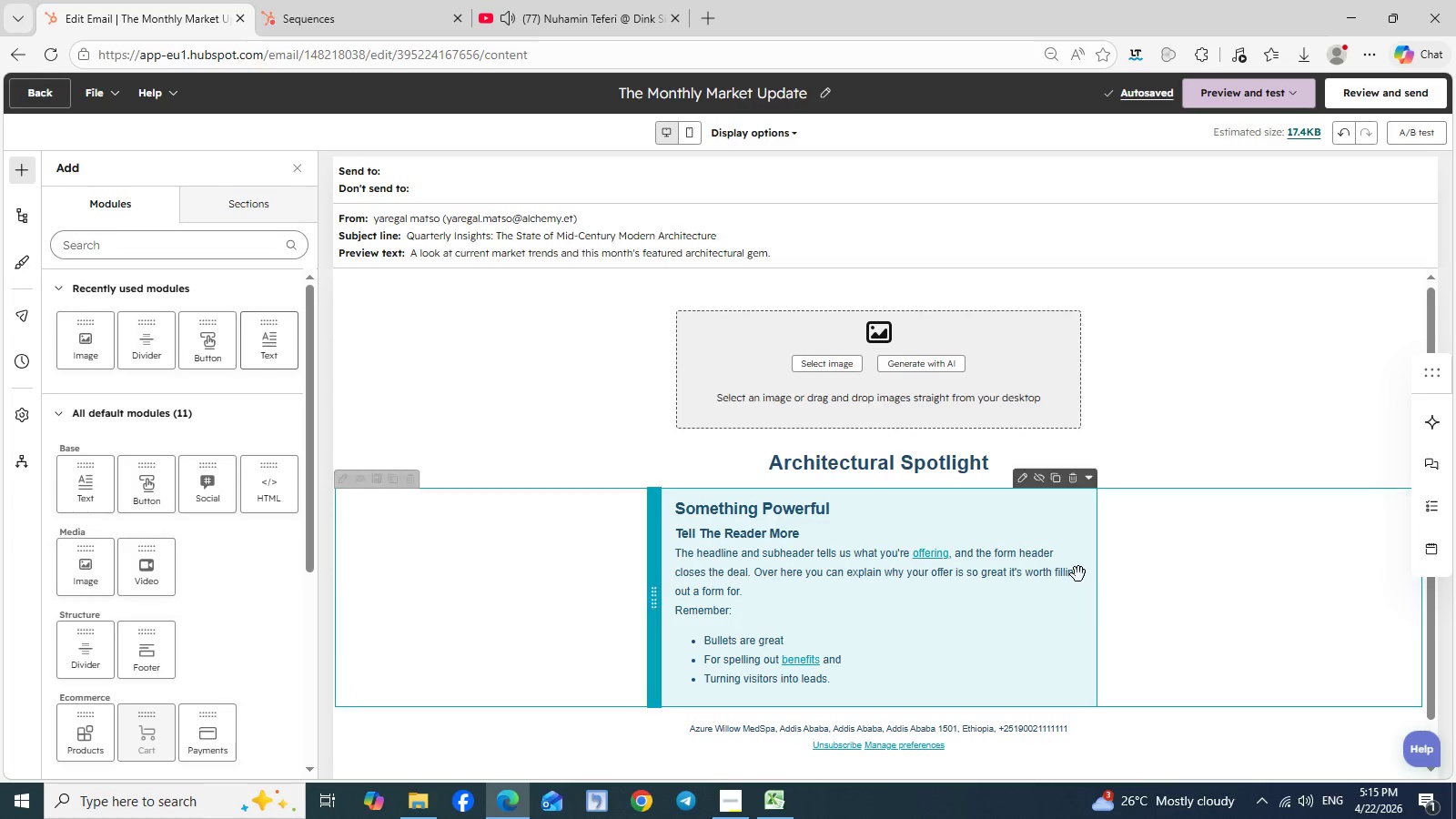 
left_click([741, 807])